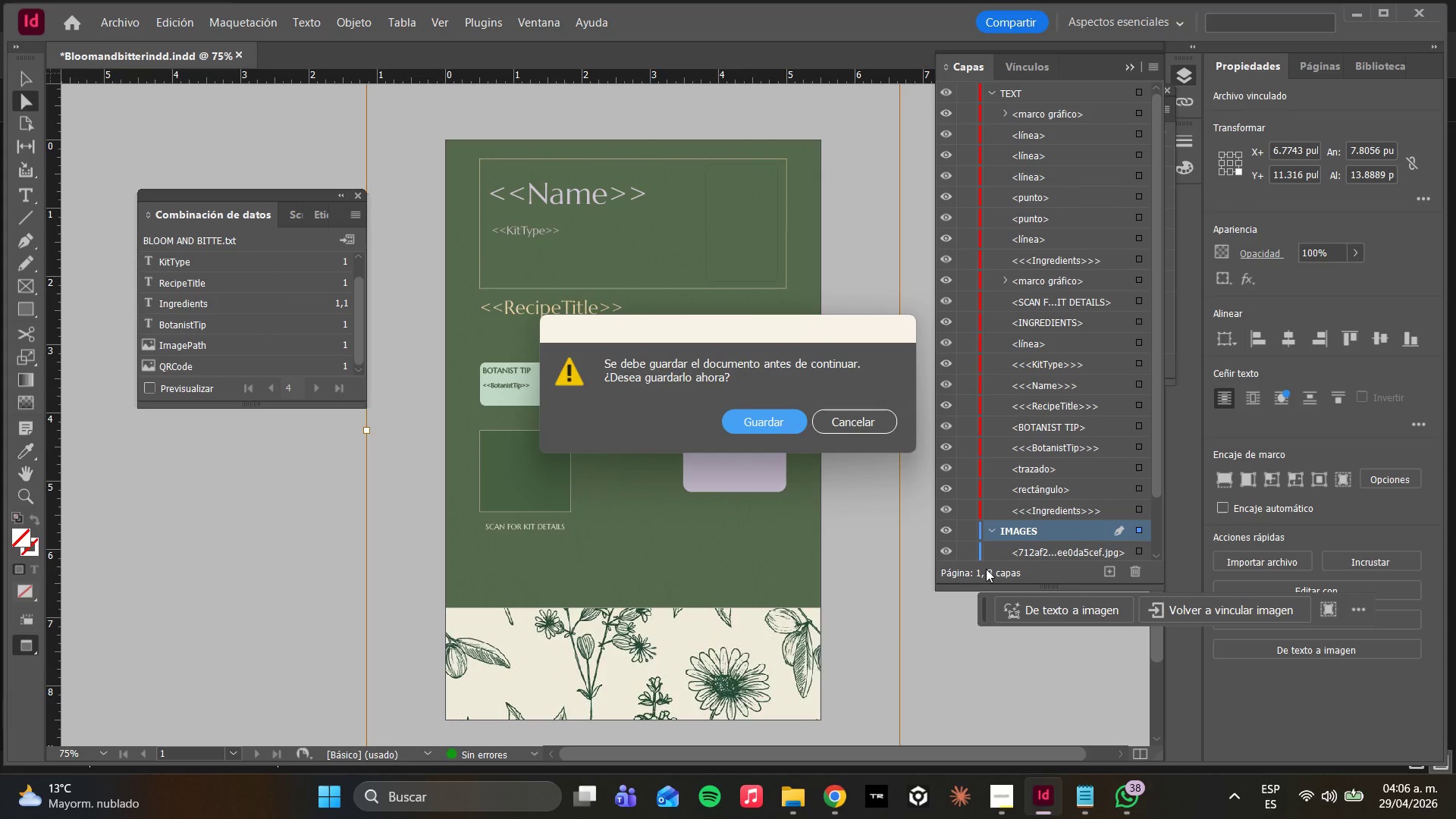 
wait(8.41)
 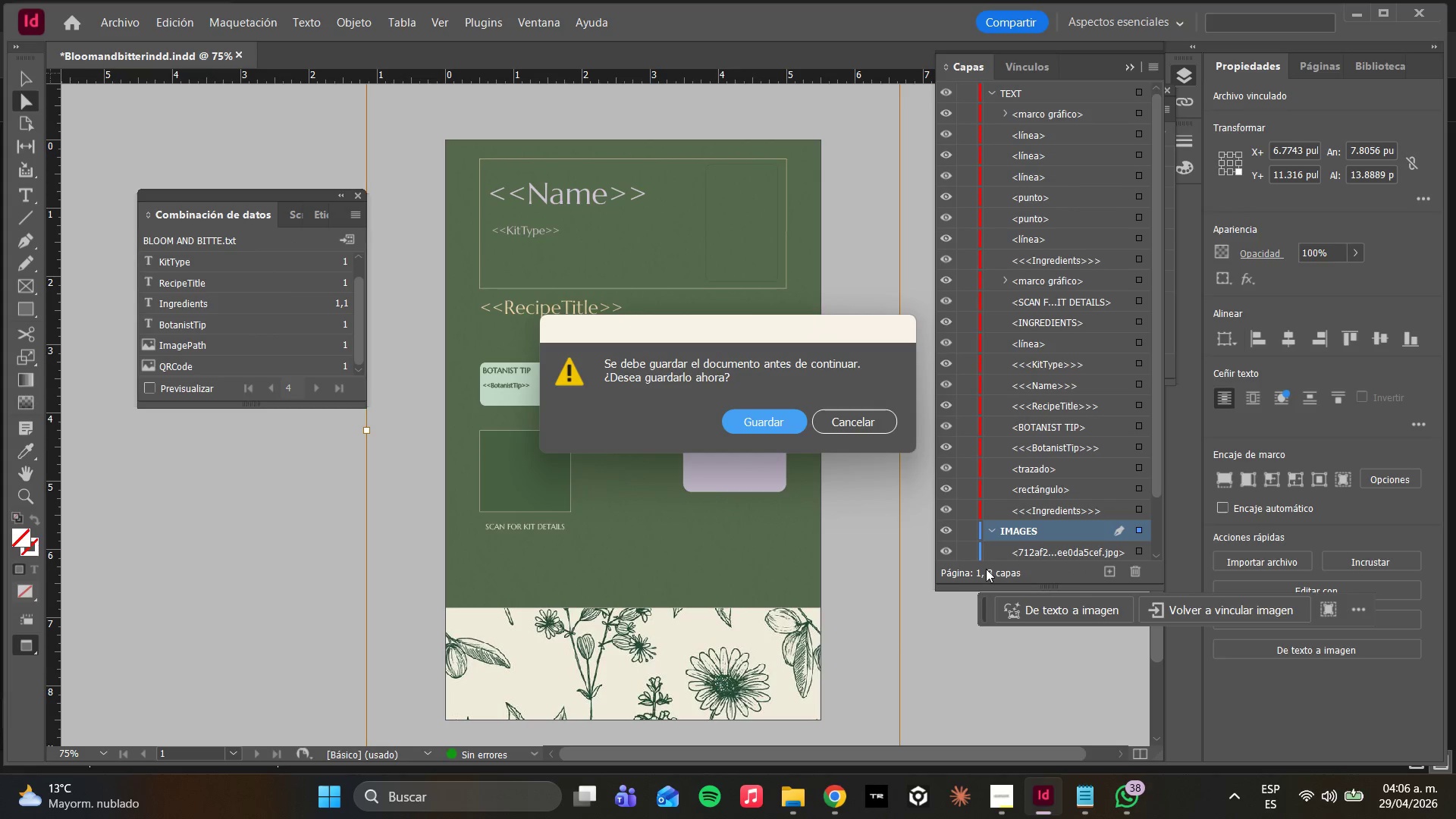 
left_click([739, 418])
 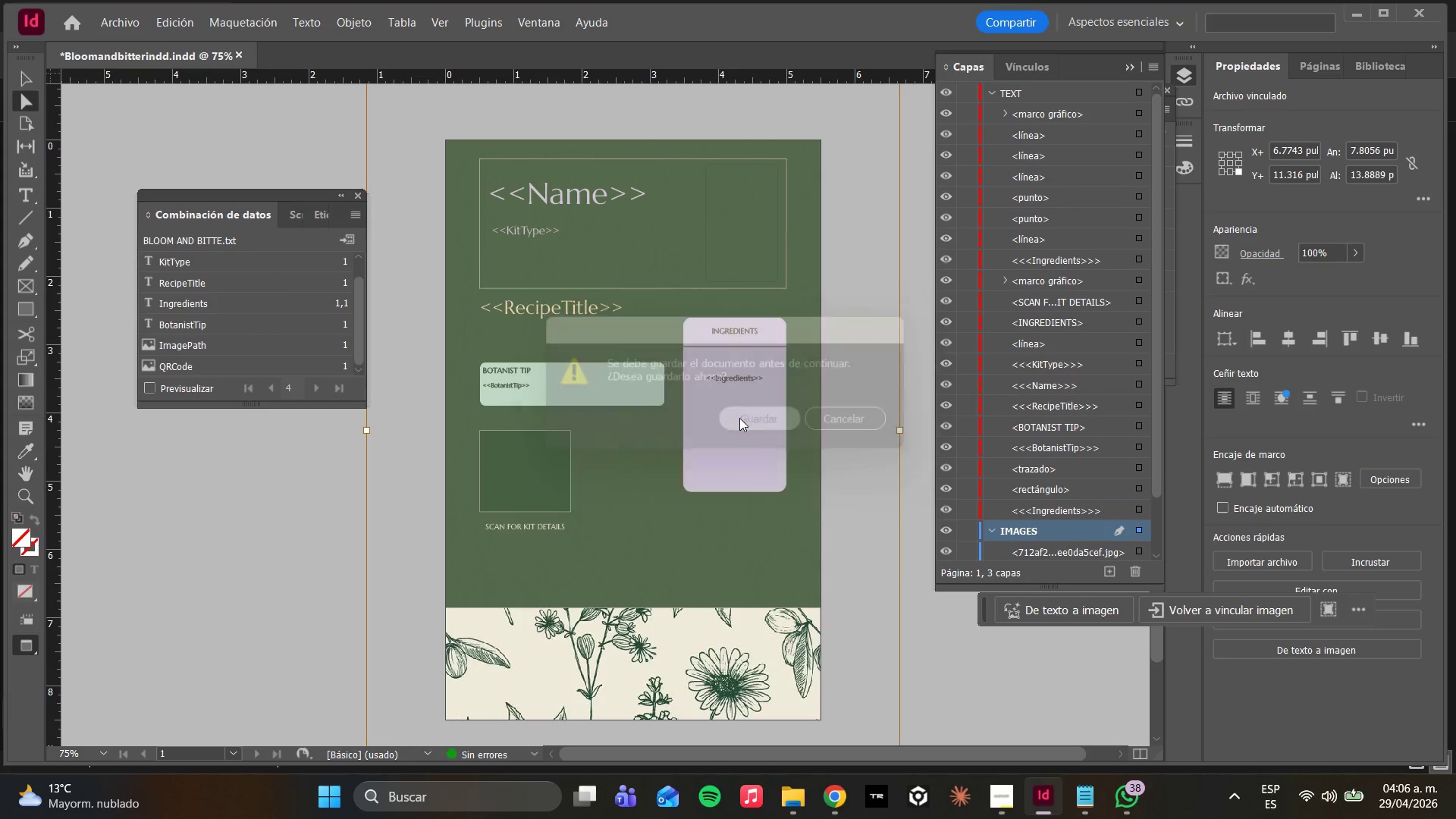 
mouse_move([710, 413])
 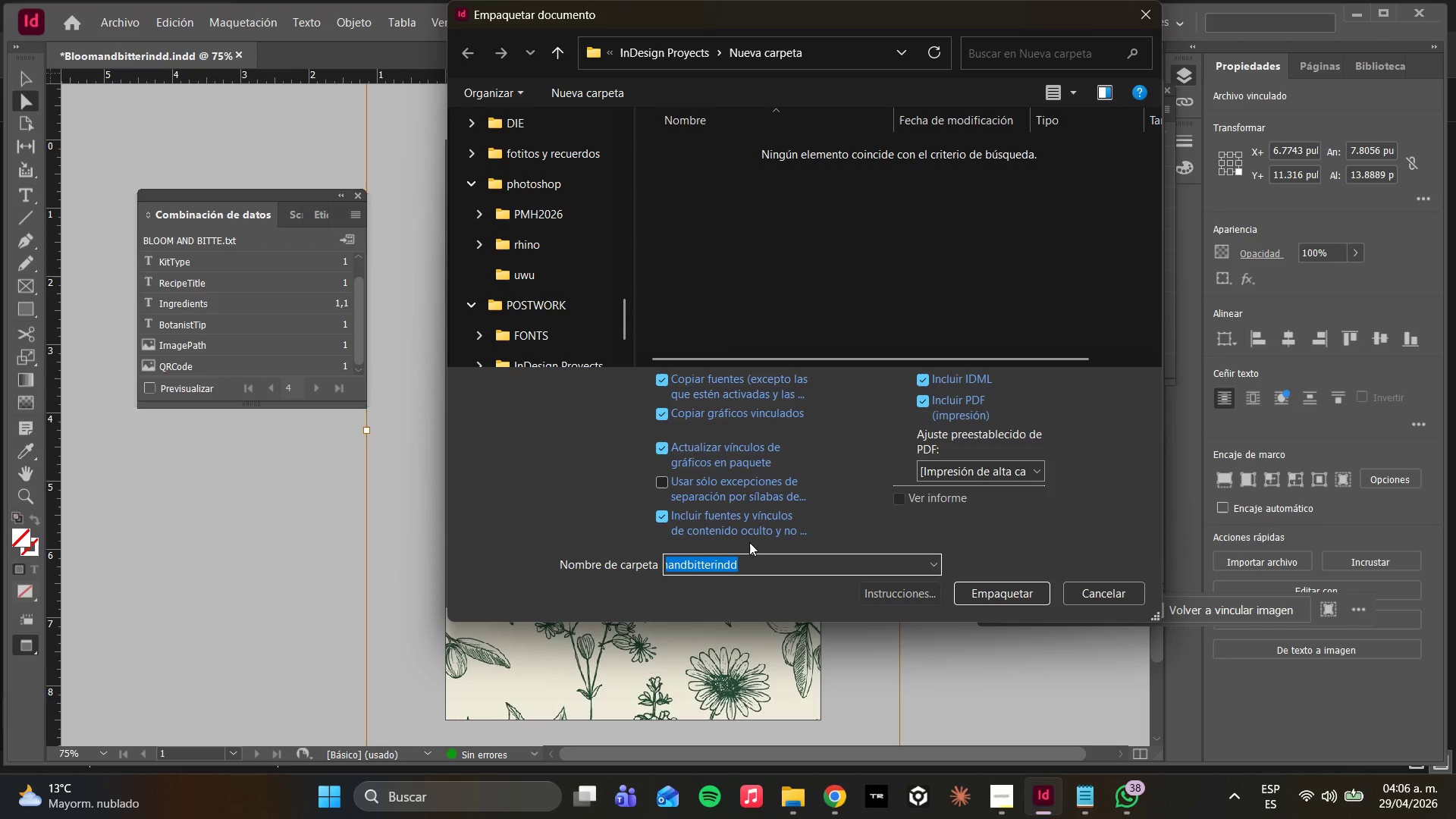 
wait(5.46)
 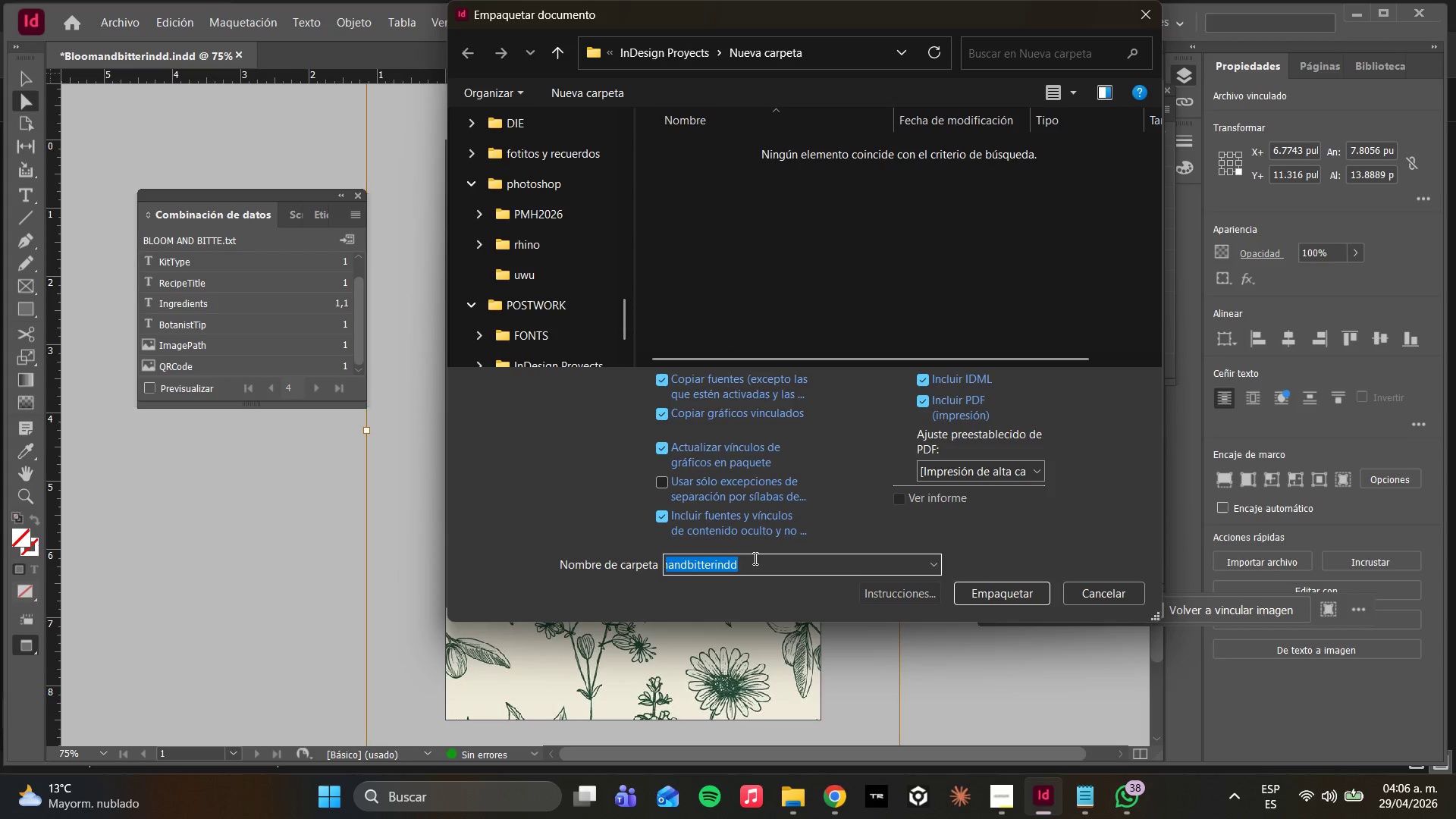 
type(packaged BANDB)
 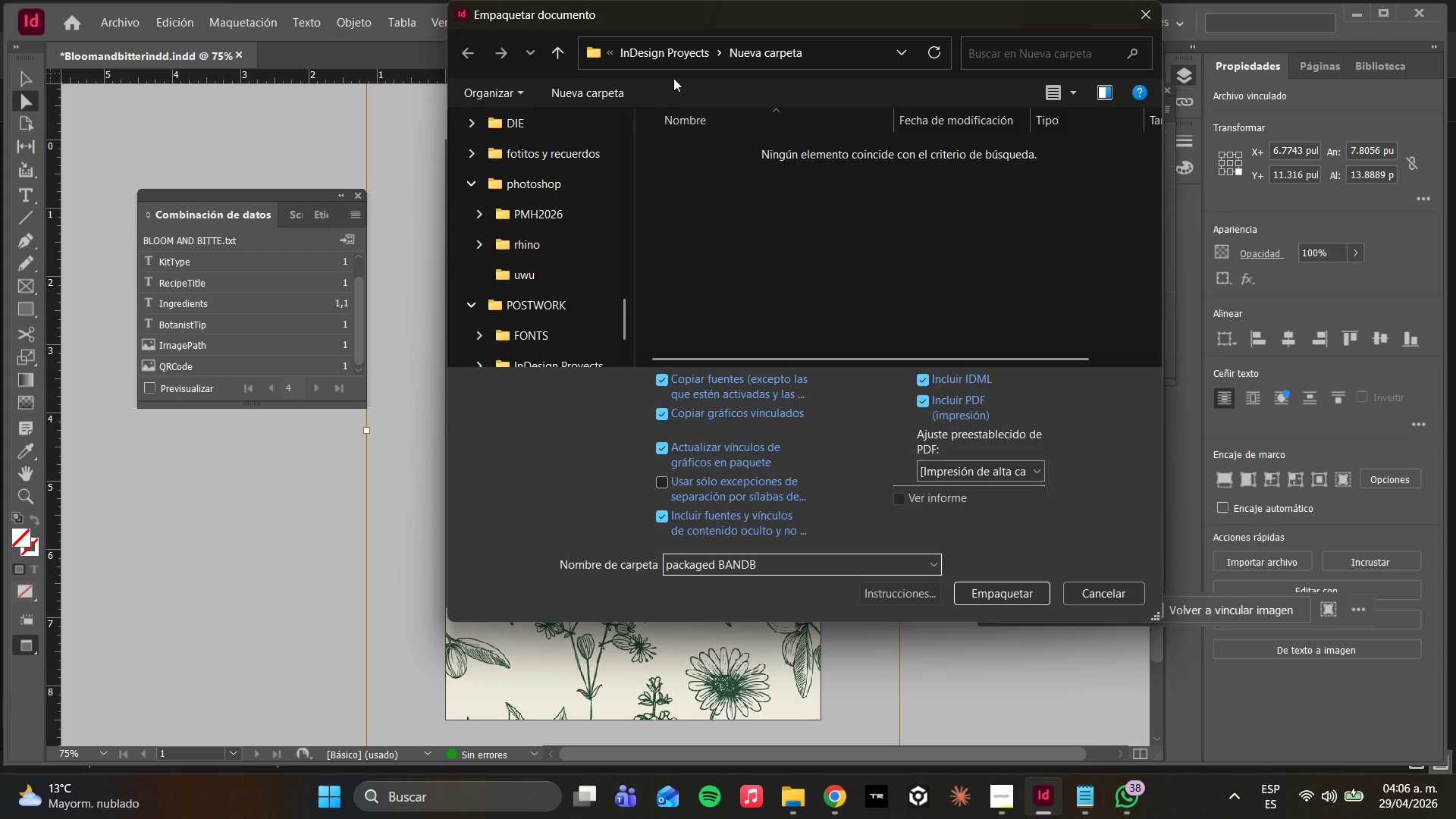 
left_click([670, 58])
 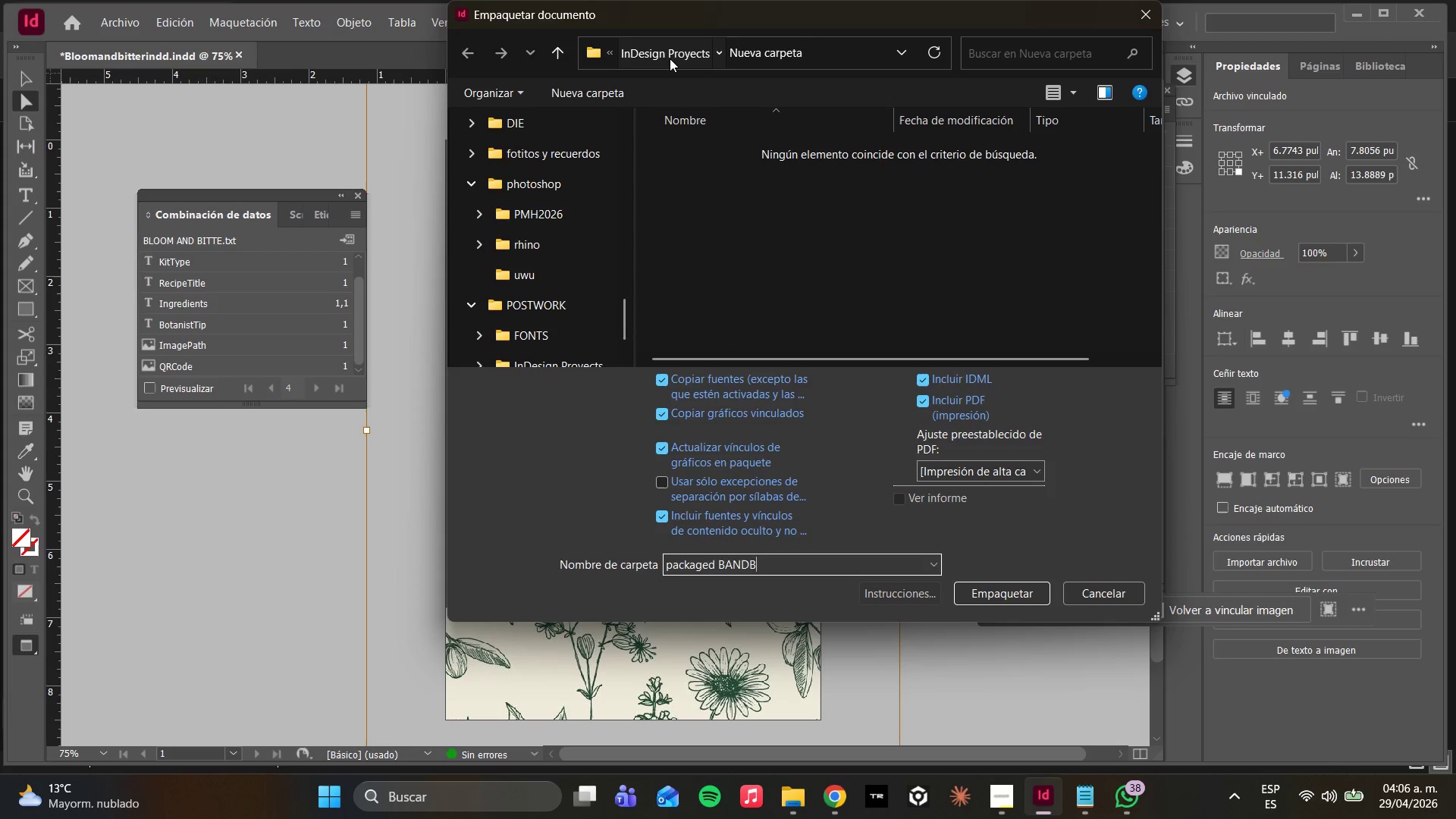 
mouse_move([688, 86])
 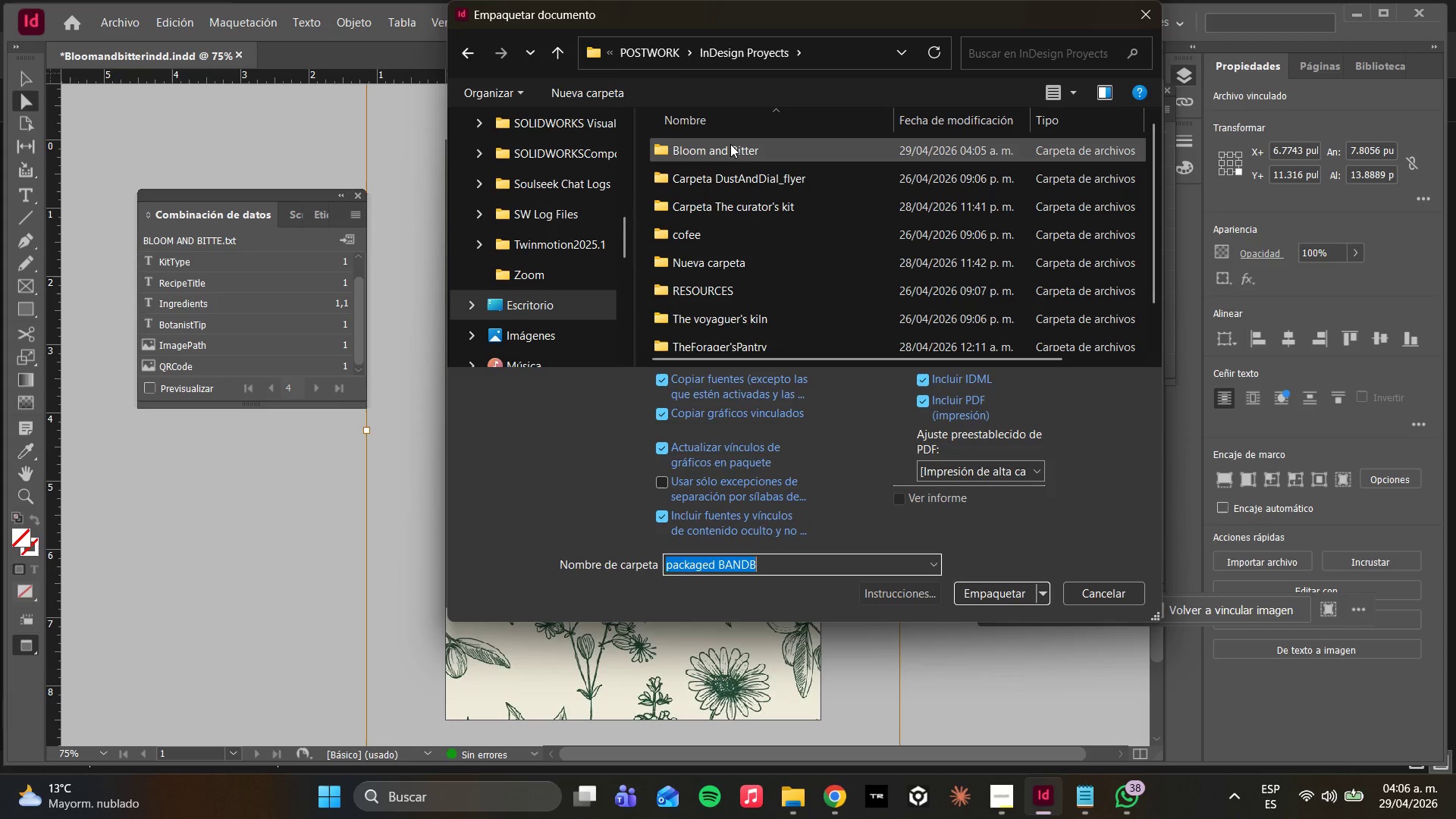 
double_click([729, 144])
 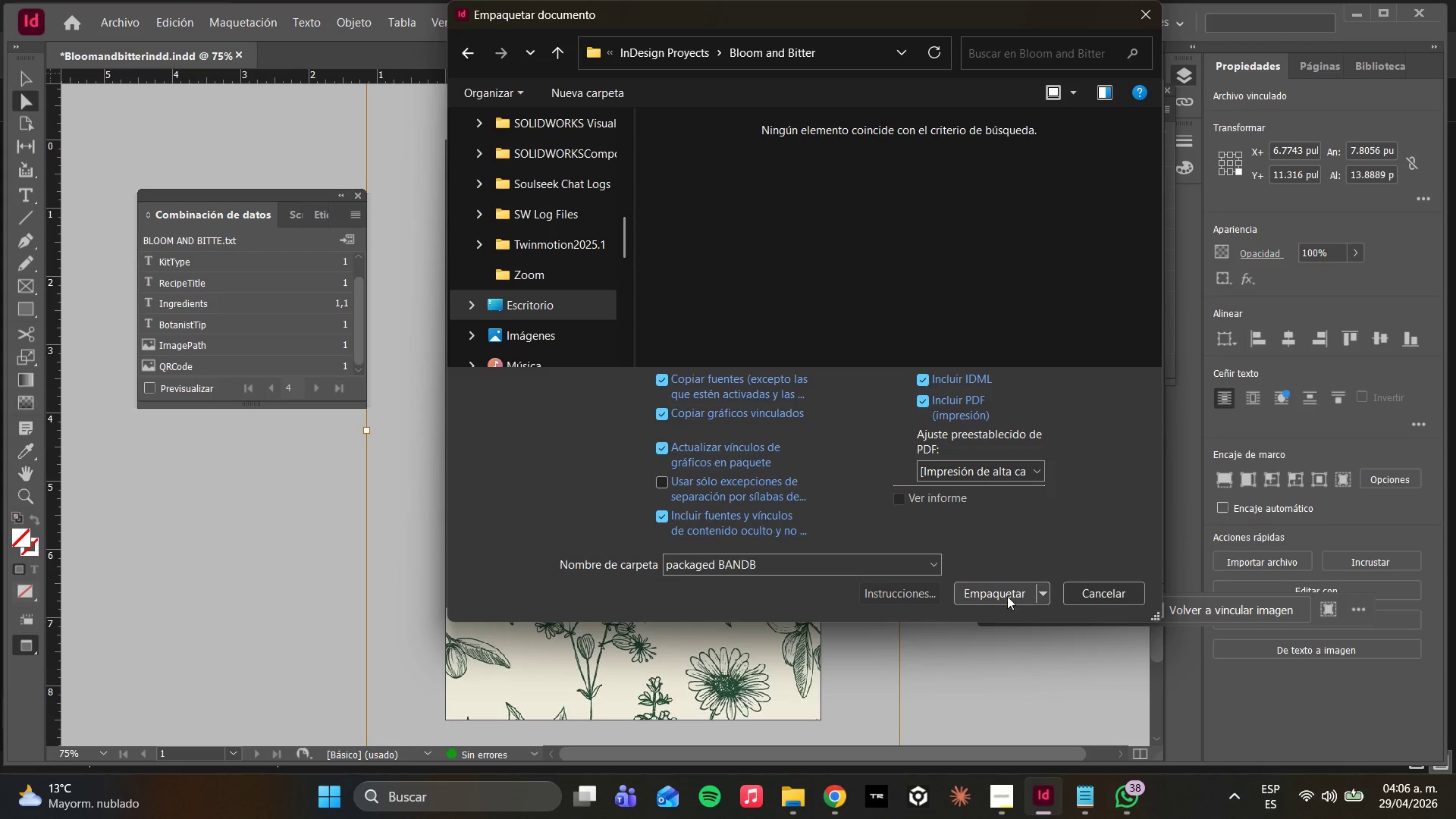 
left_click([1012, 604])
 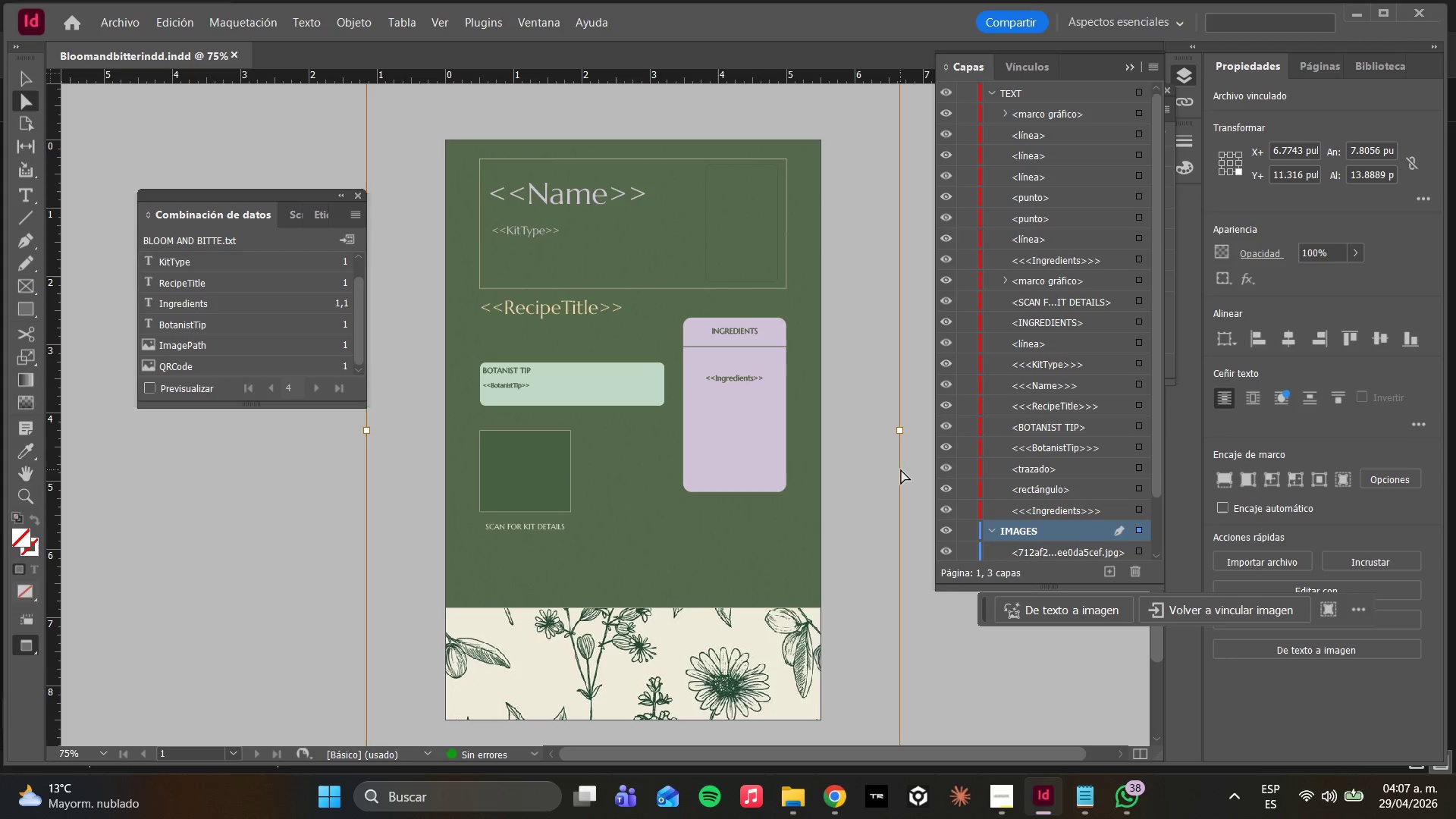 
wait(46.42)
 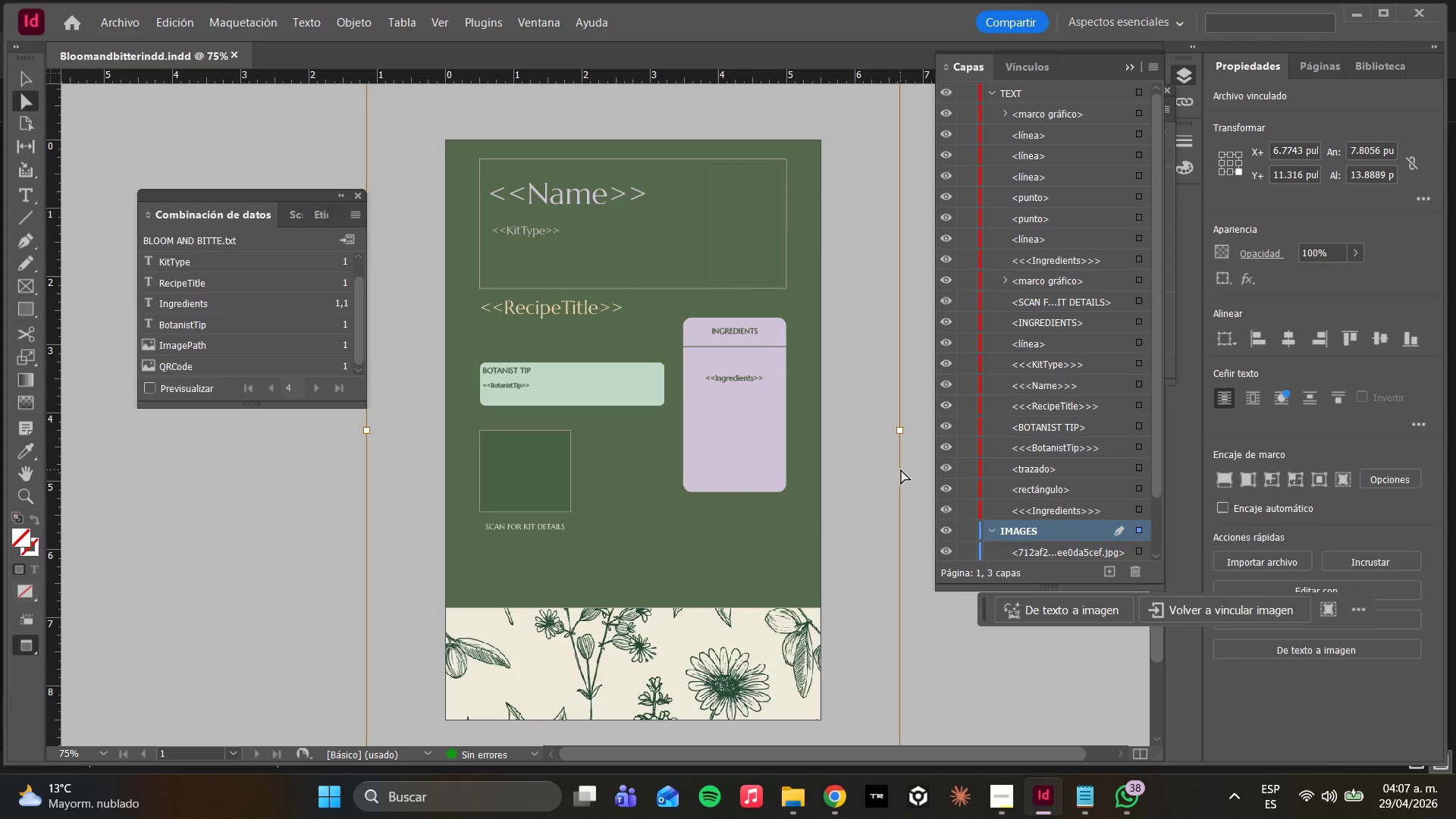 
mouse_move([1023, 755])
 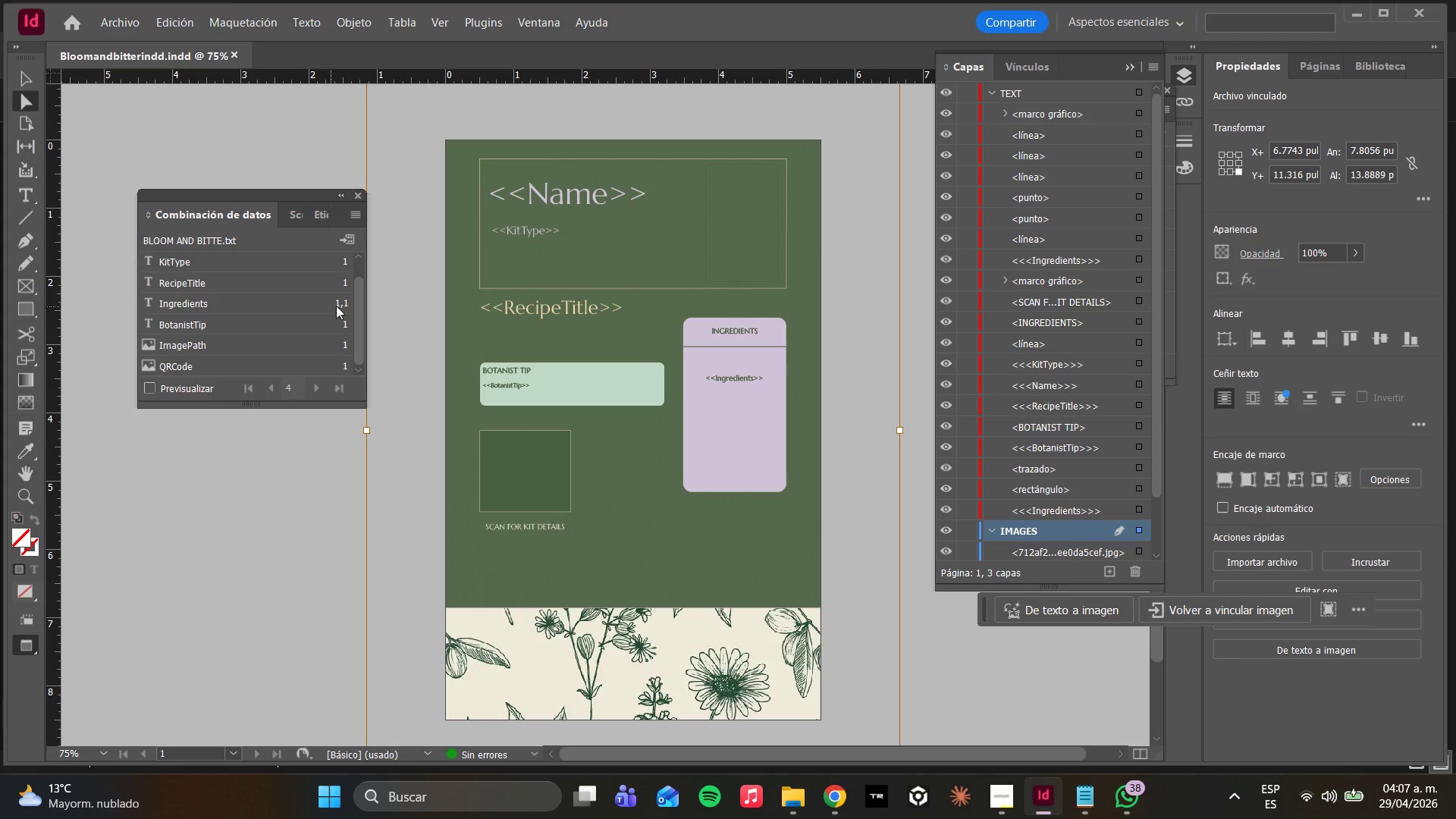 
left_click_drag(start_coordinate=[360, 306], to_coordinate=[350, 291])
 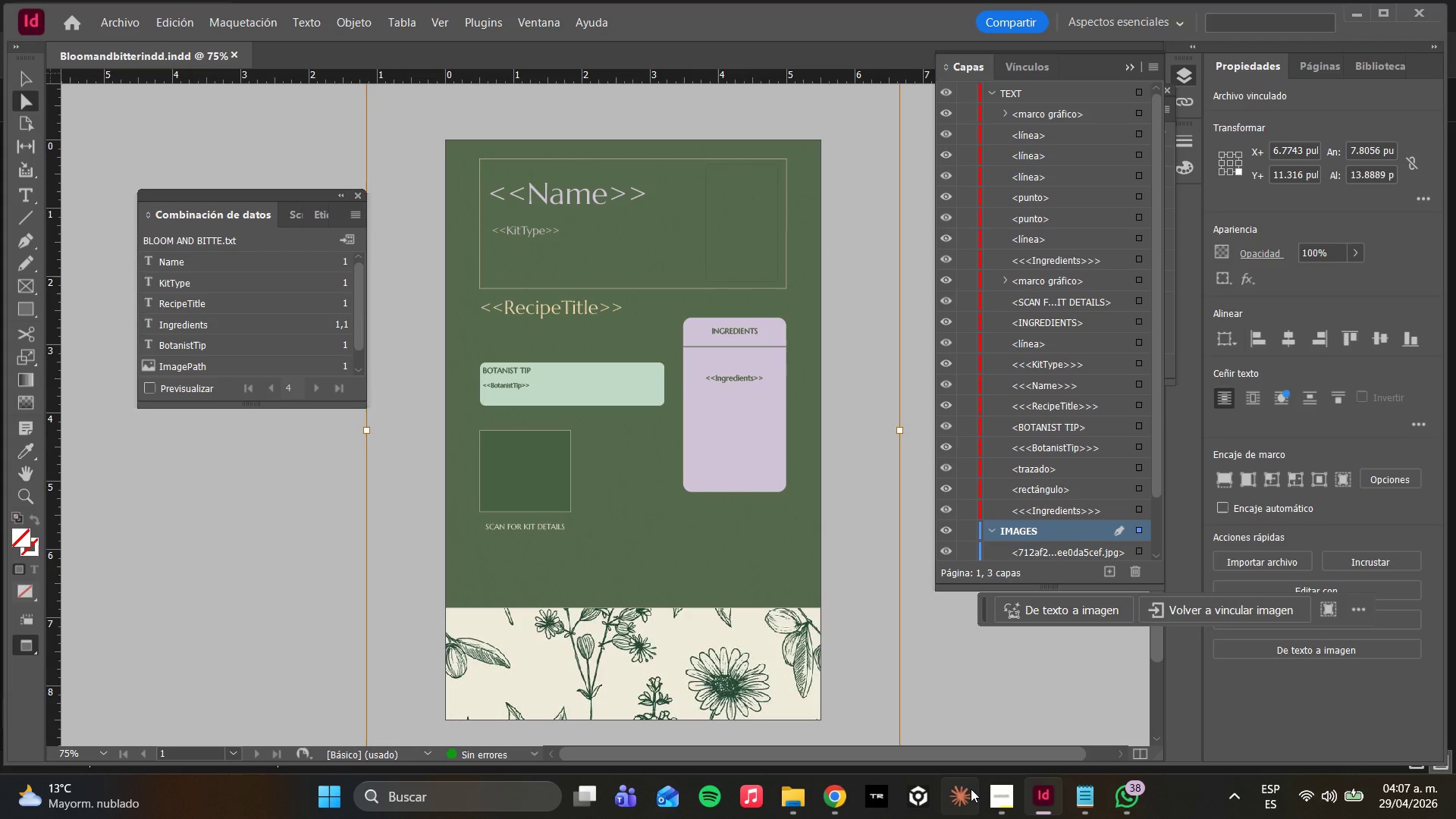 
left_click([991, 801])